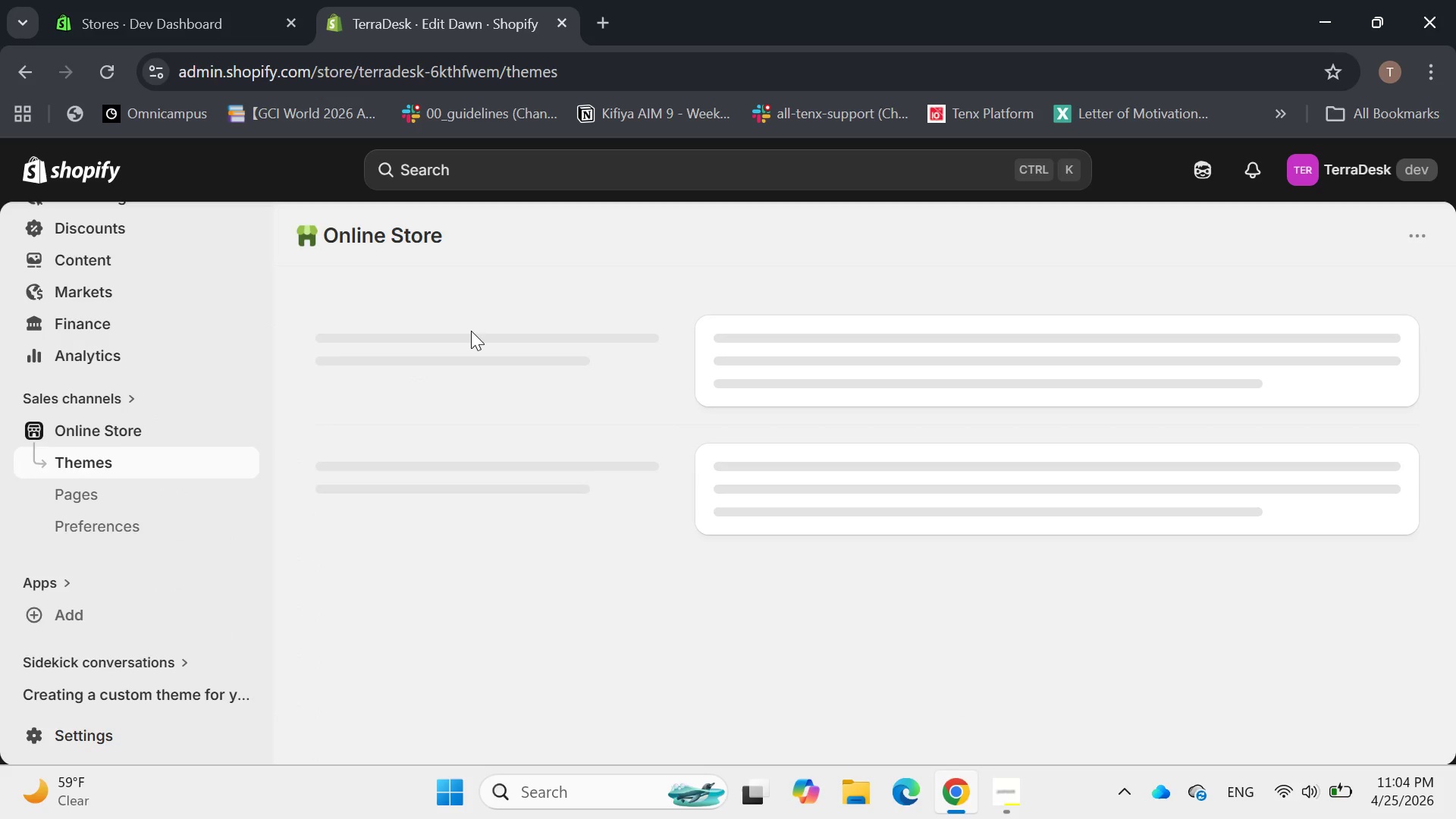 
mouse_move([450, 328])
 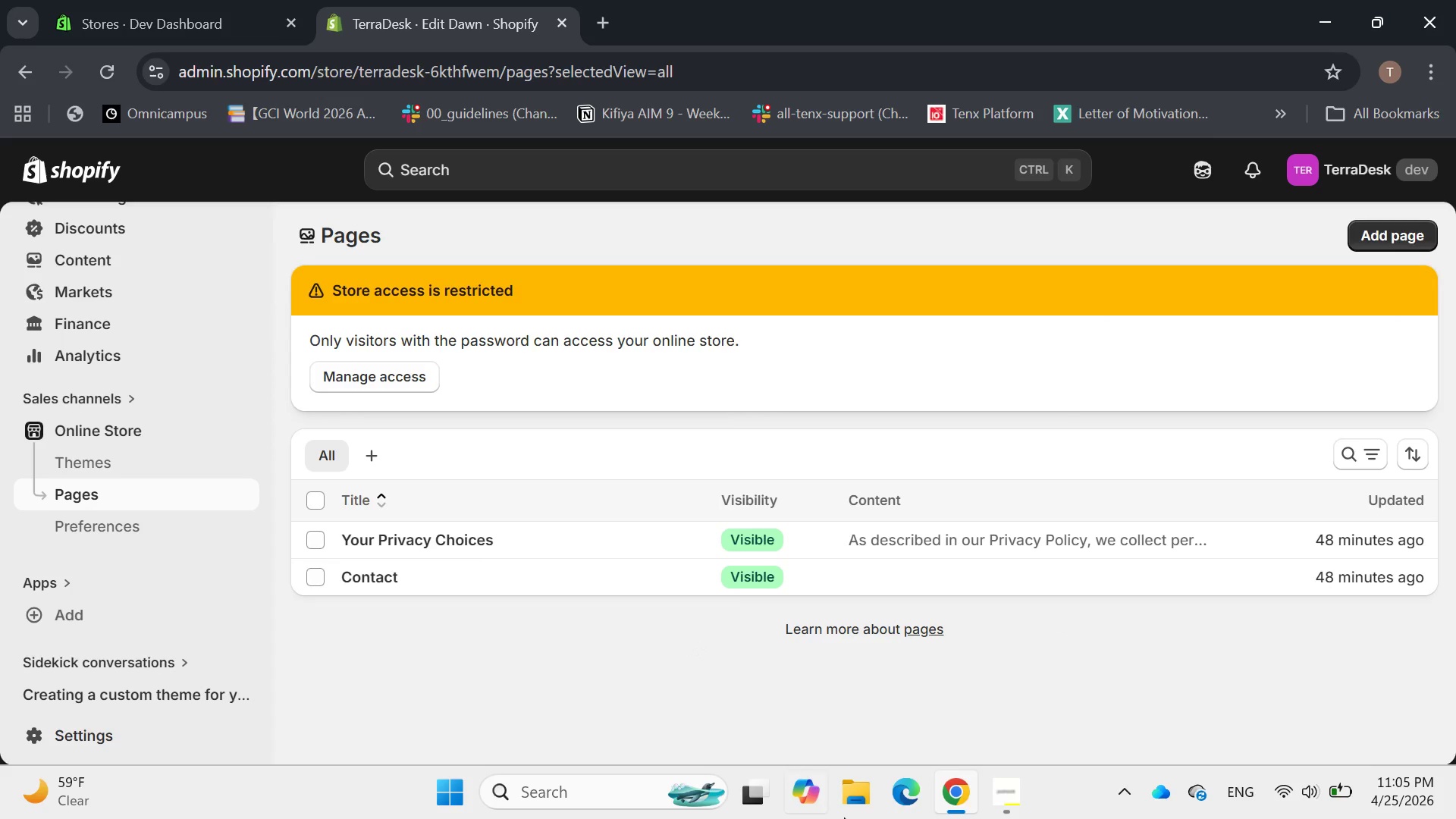 
left_click([1017, 795])